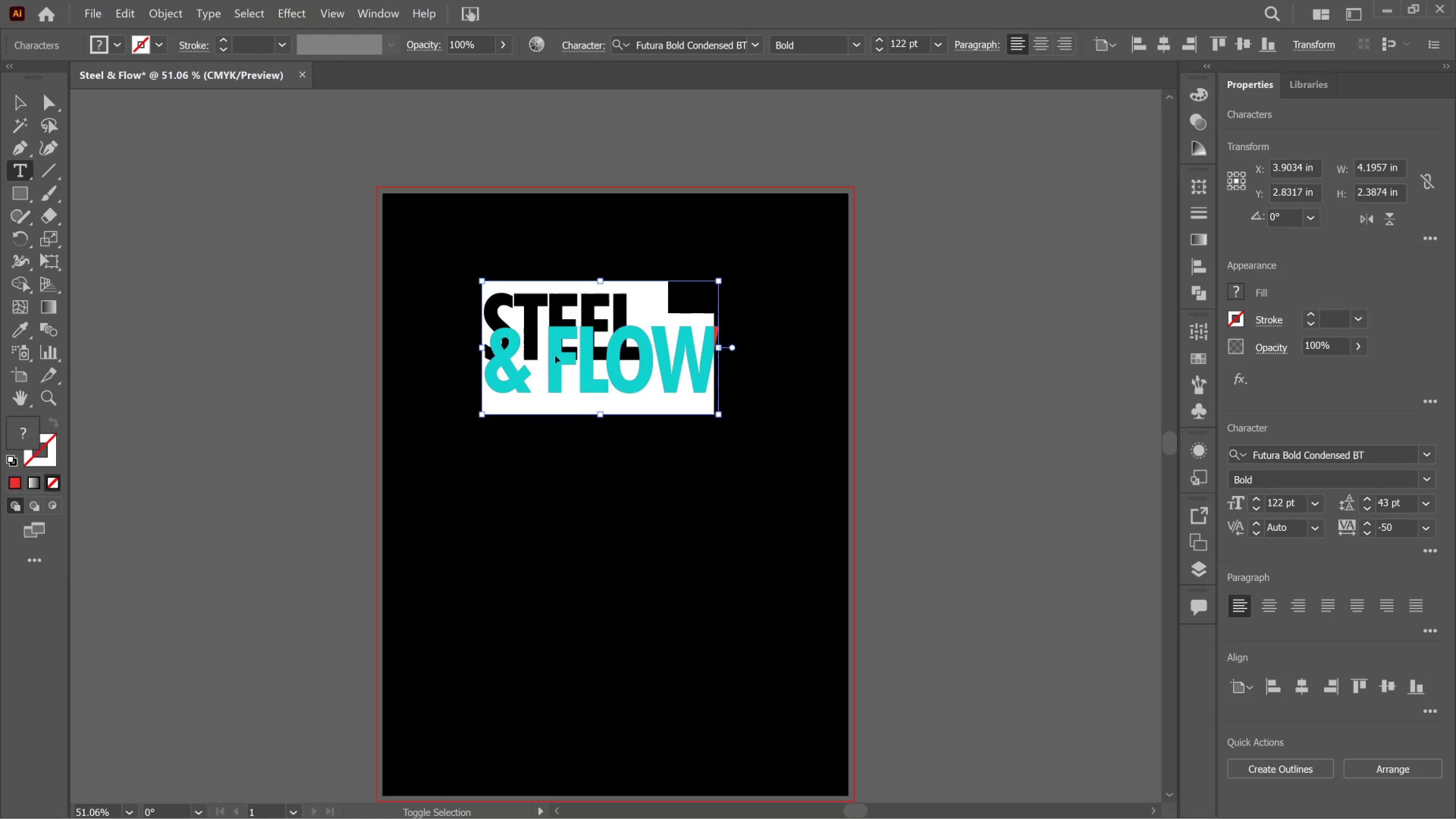 
key(Control+Shift+Period)